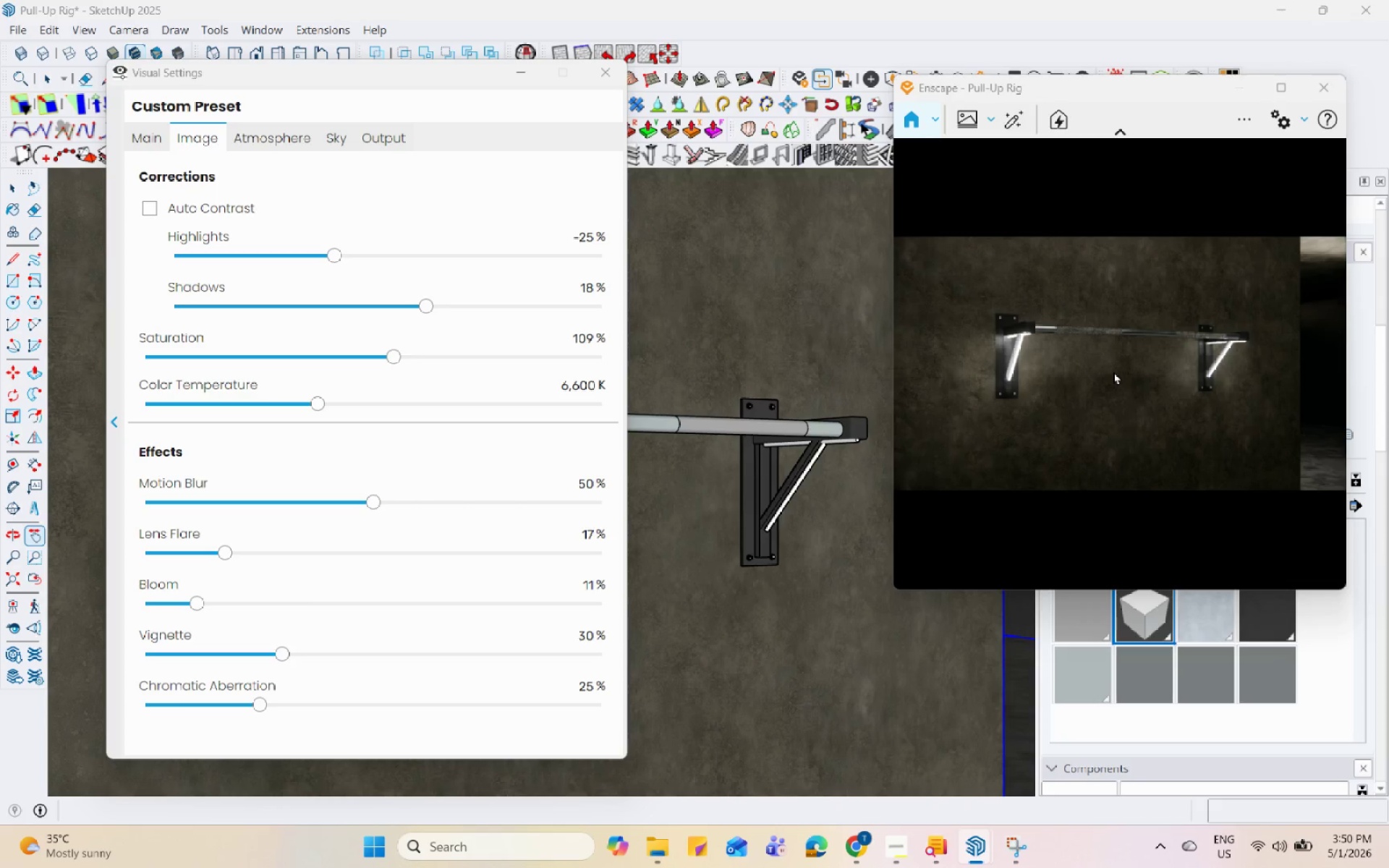 
left_click([331, 146])
 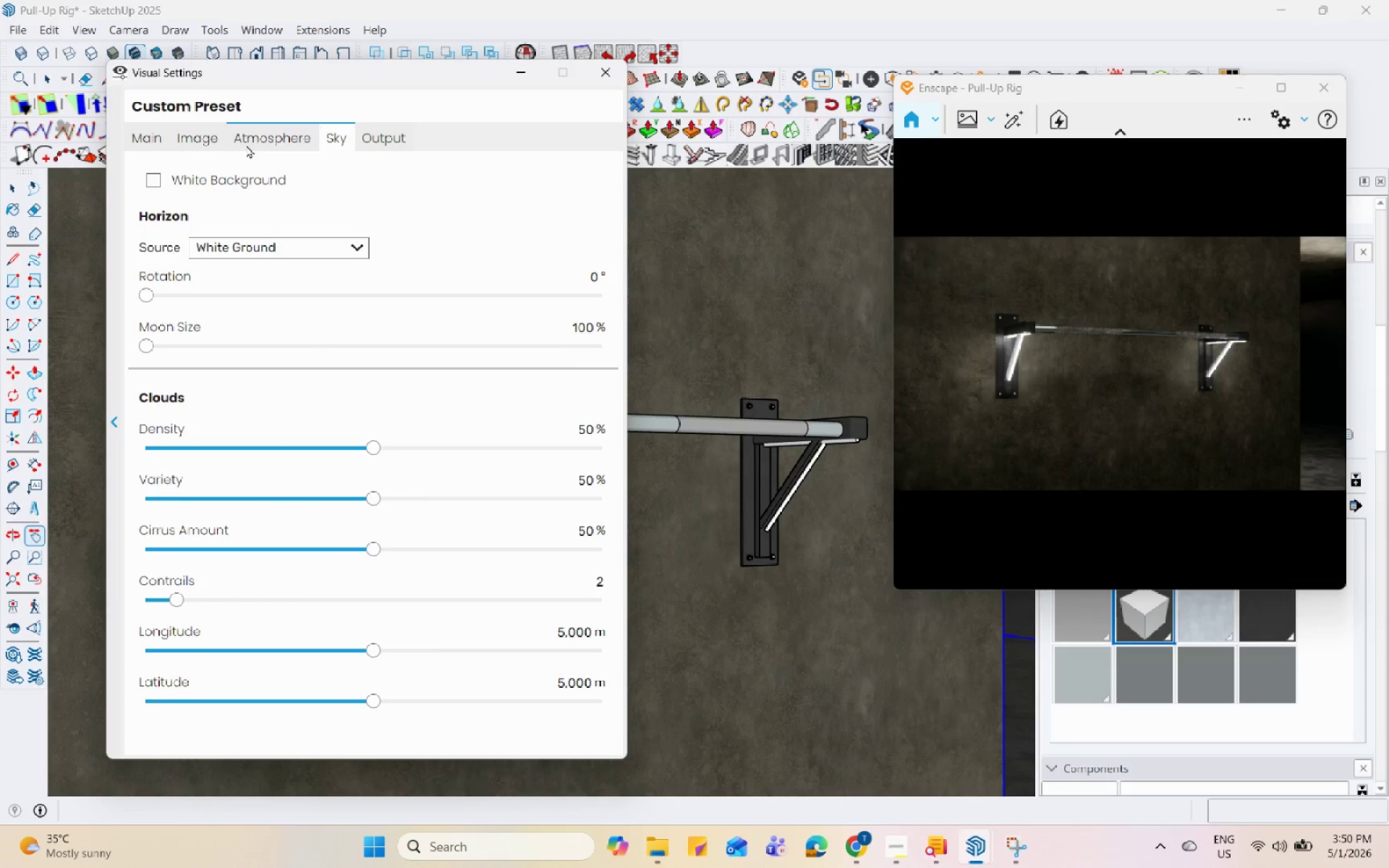 
left_click([247, 144])
 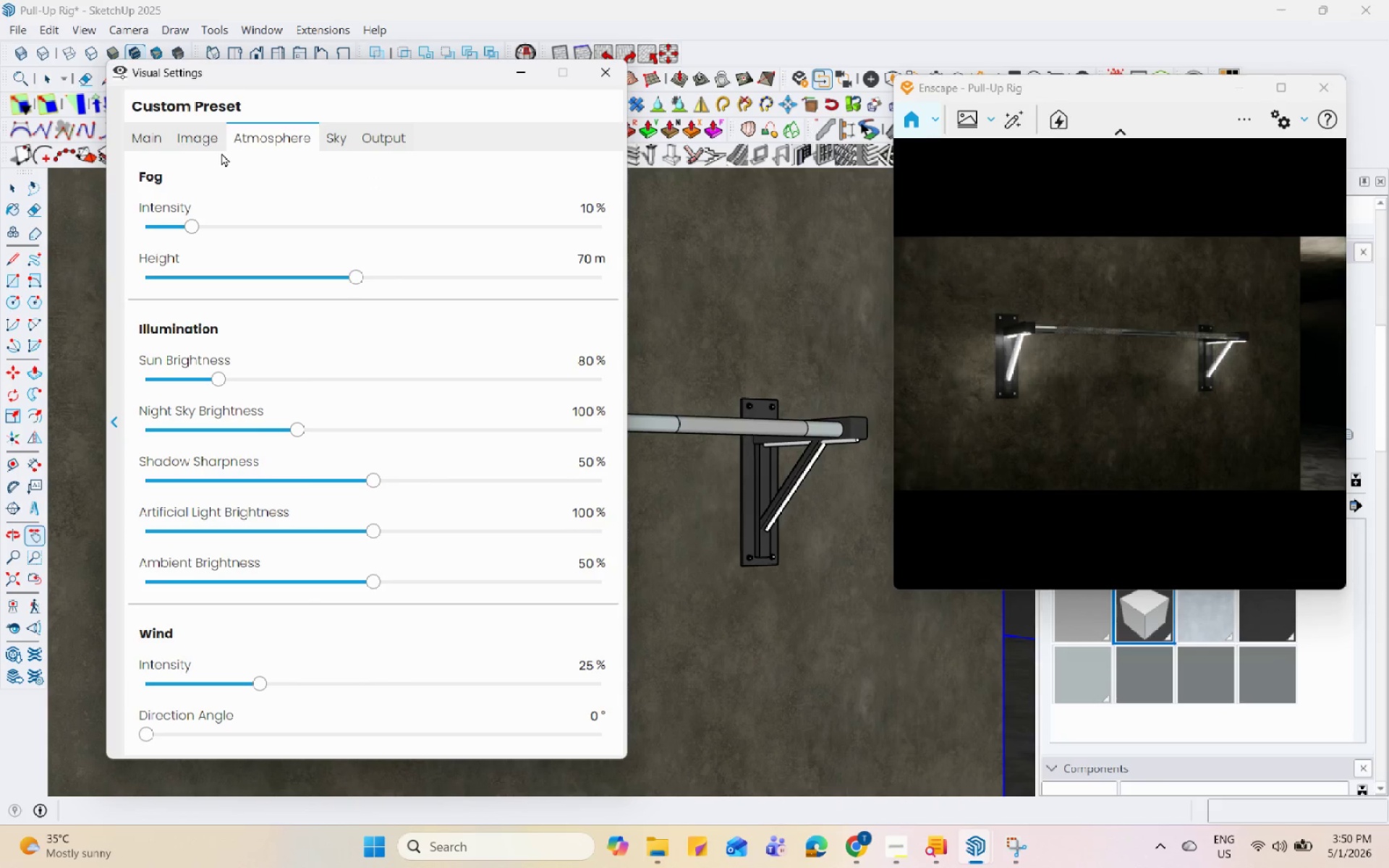 
left_click_drag(start_coordinate=[371, 478], to_coordinate=[166, 496])
 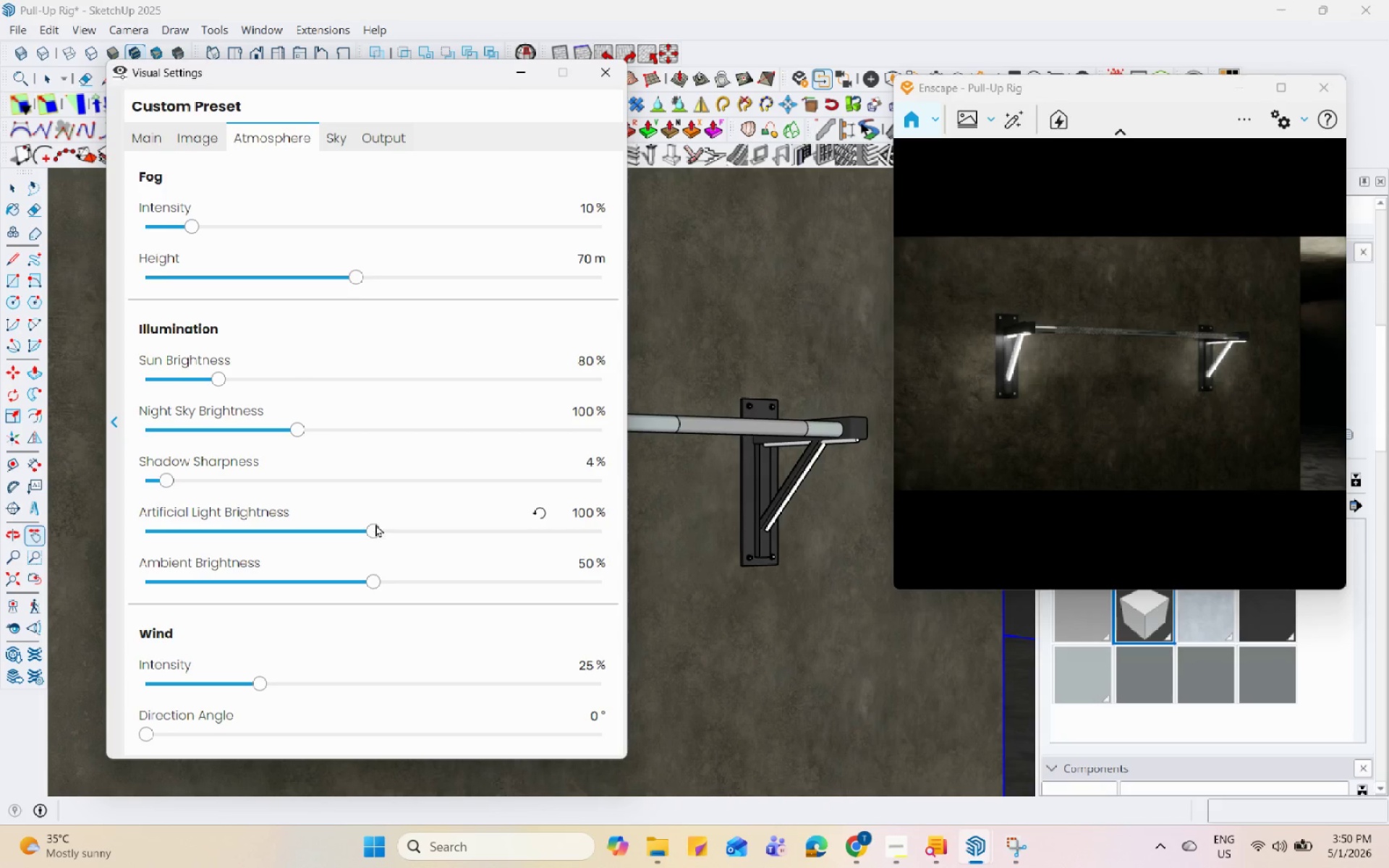 
left_click_drag(start_coordinate=[372, 526], to_coordinate=[398, 535])
 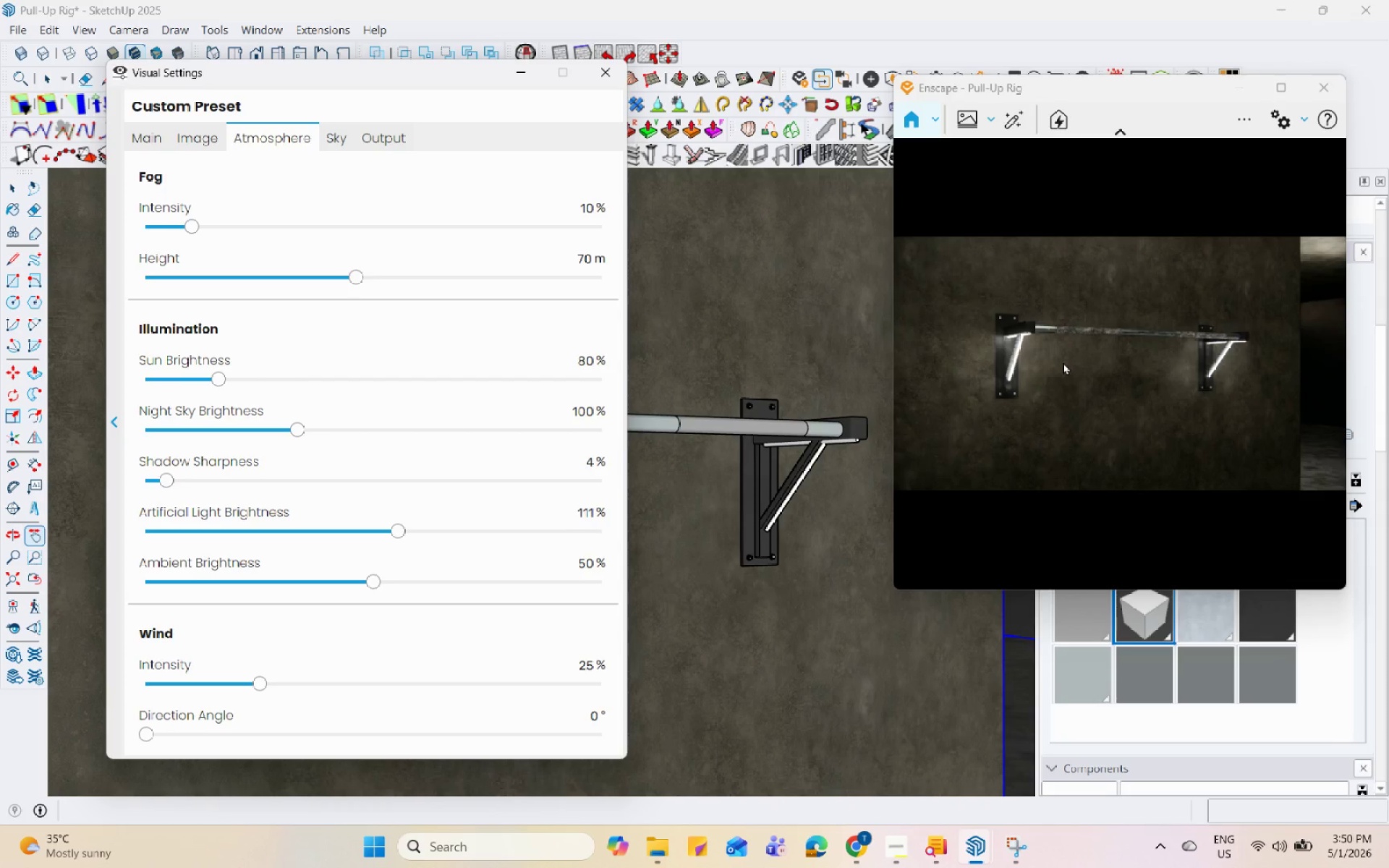 
left_click([1057, 362])
 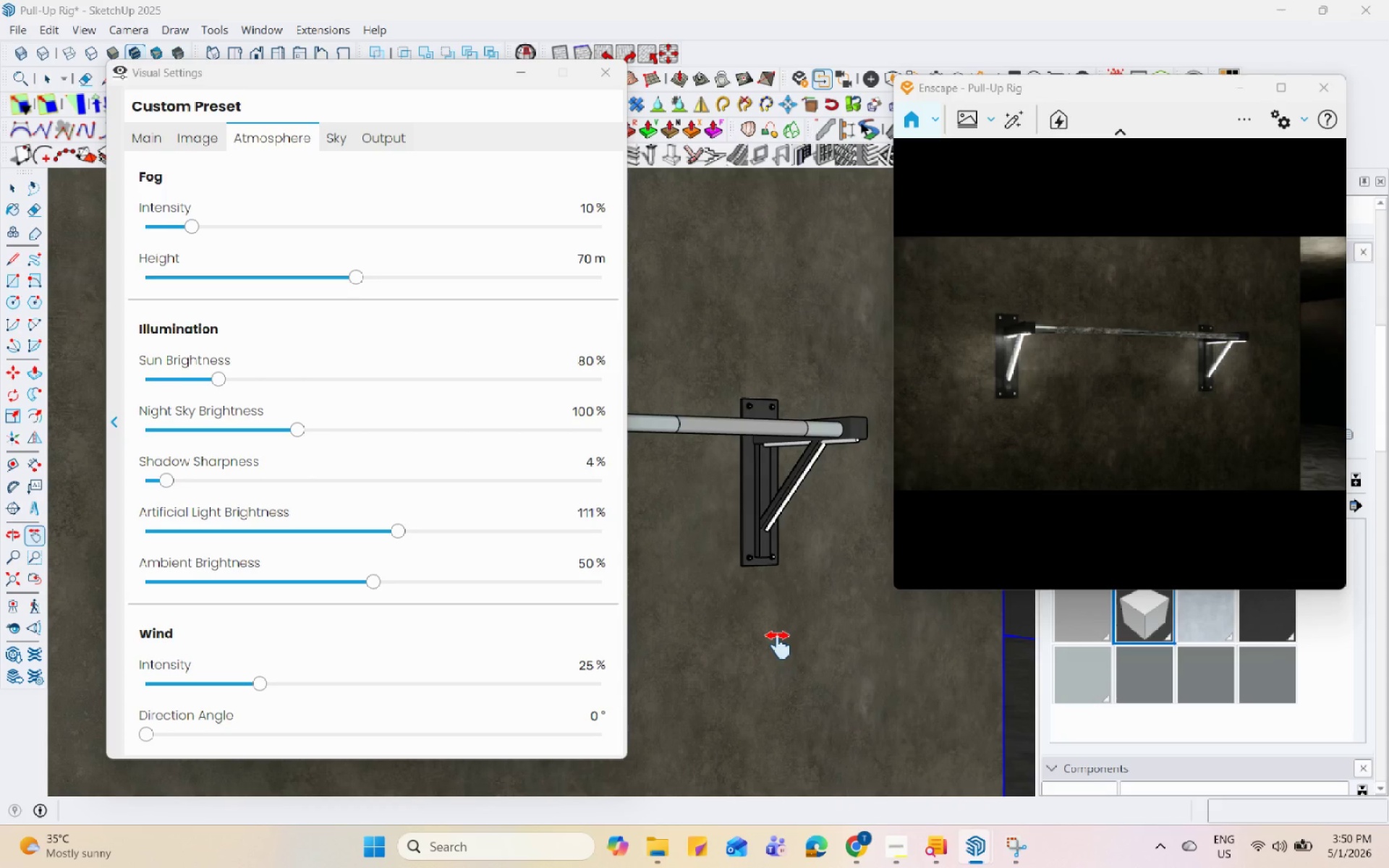 
wait(5.12)
 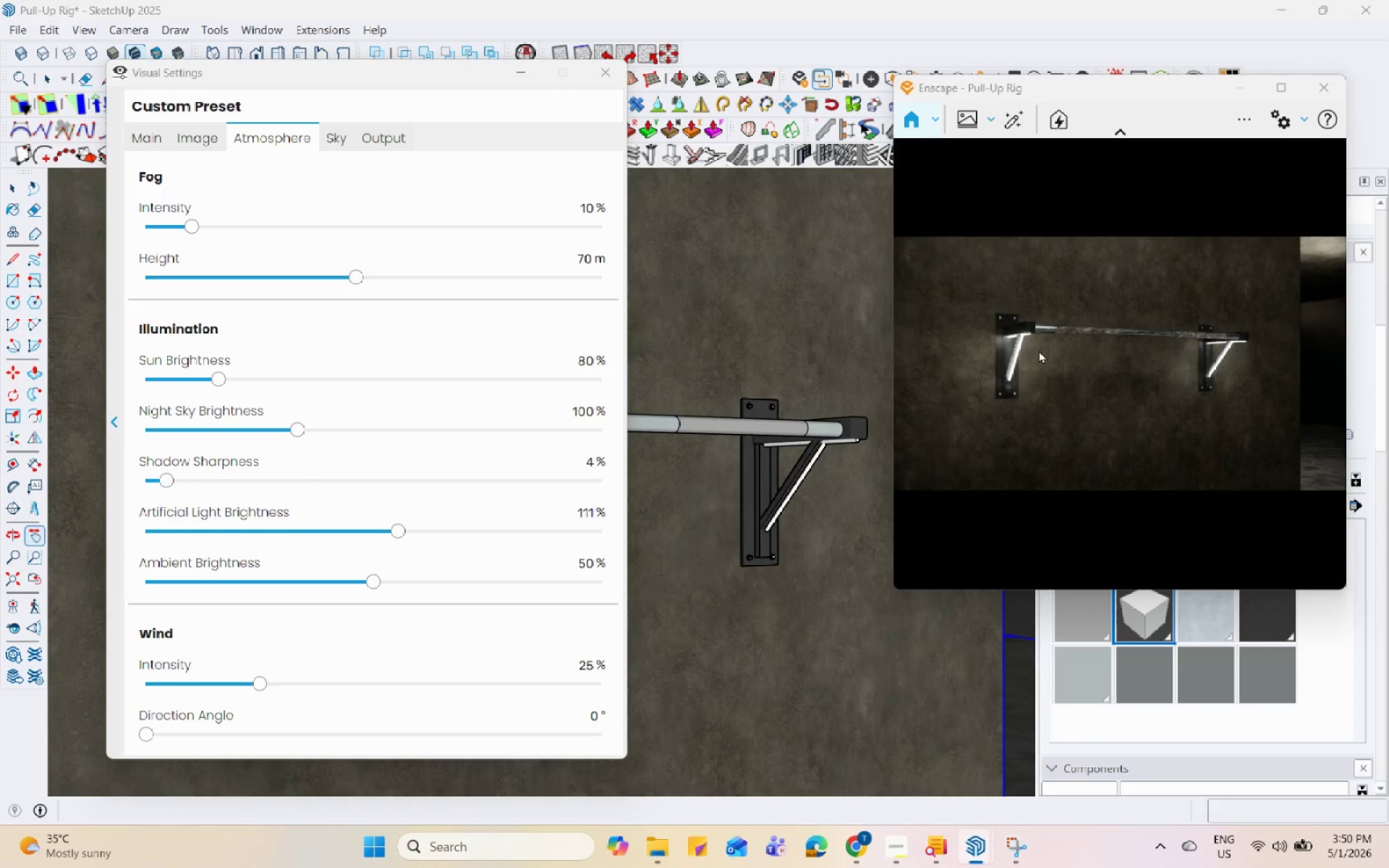 
double_click([676, 446])
 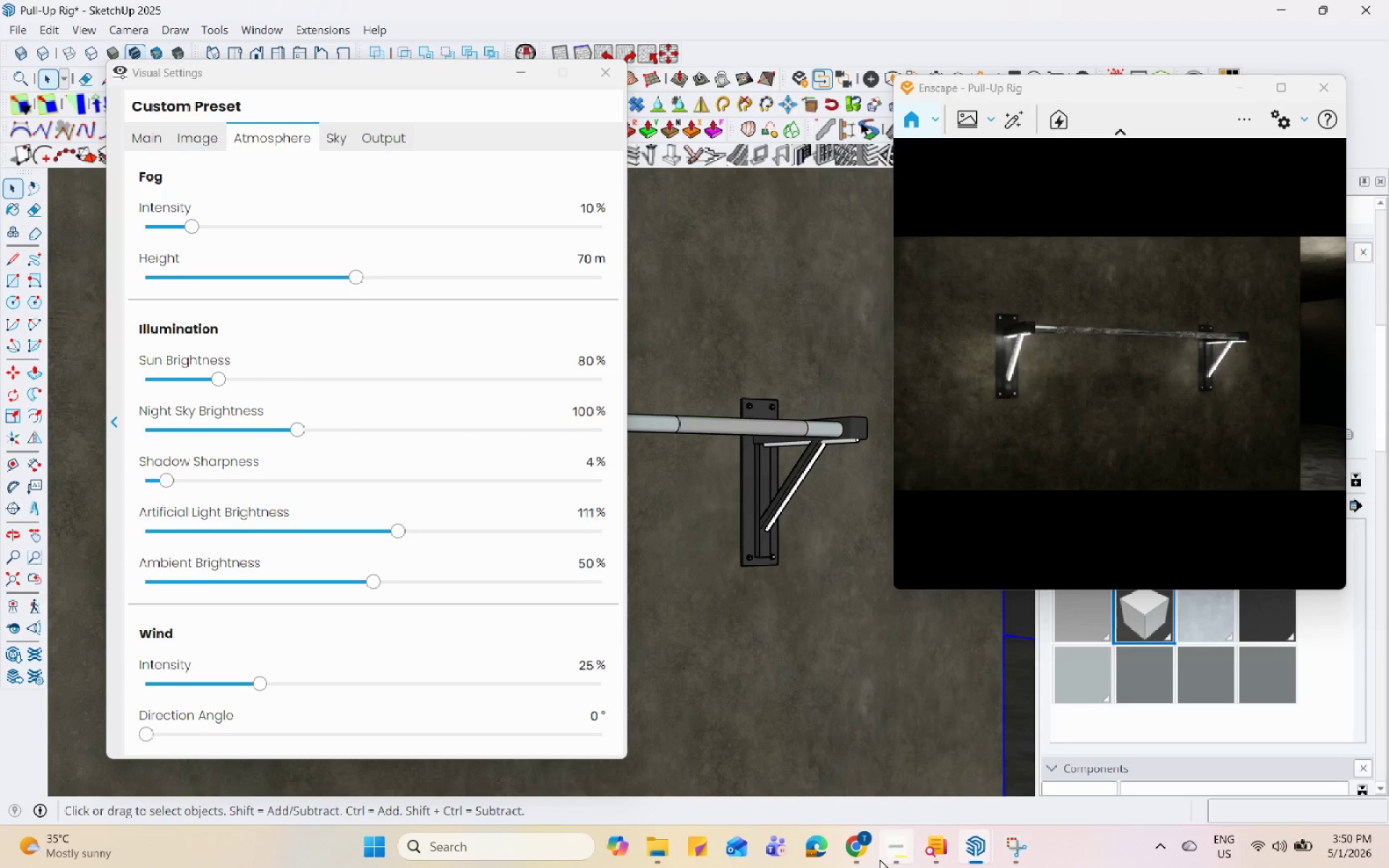 
left_click([892, 858])